 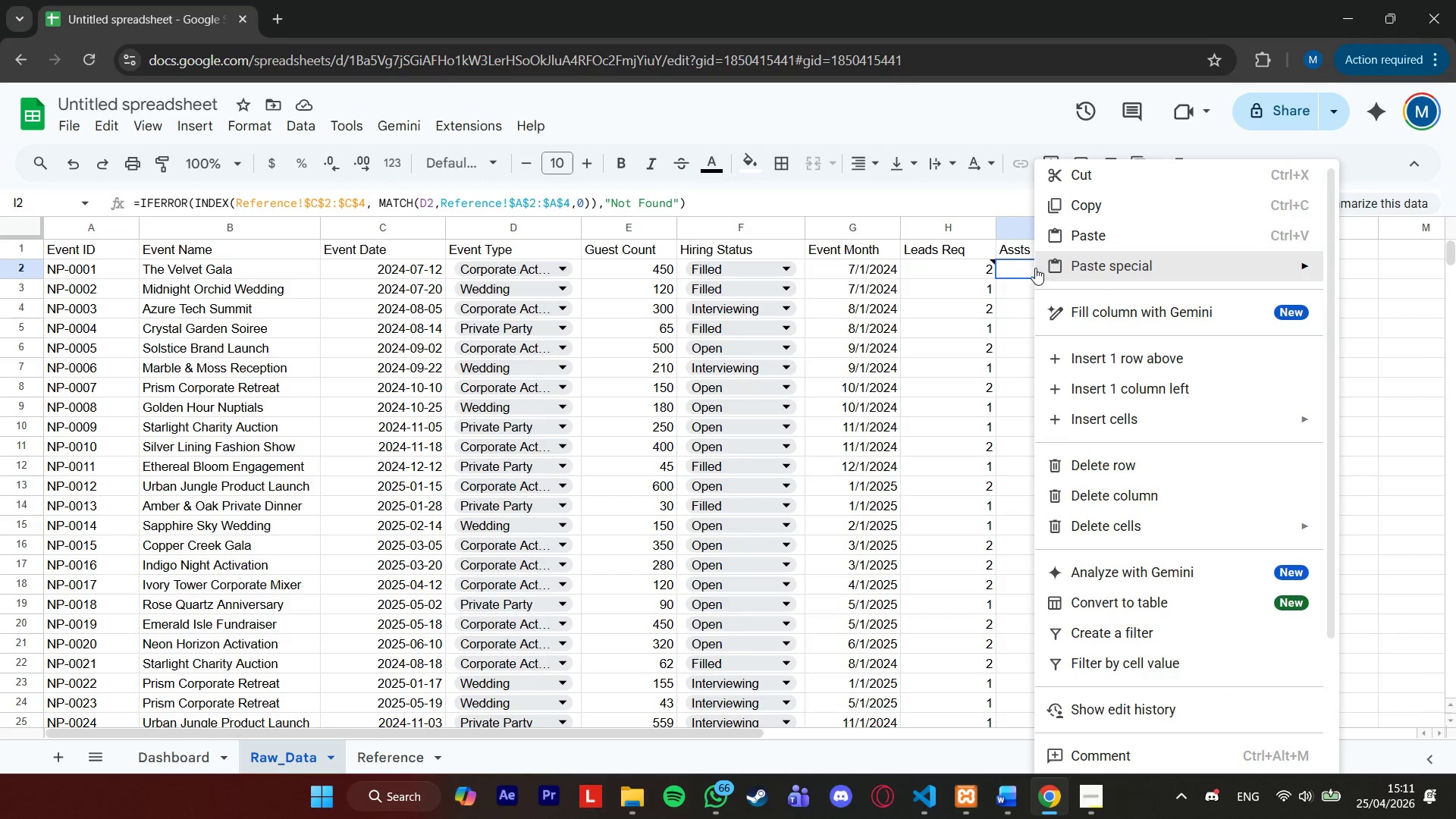 
left_click([1002, 199])
 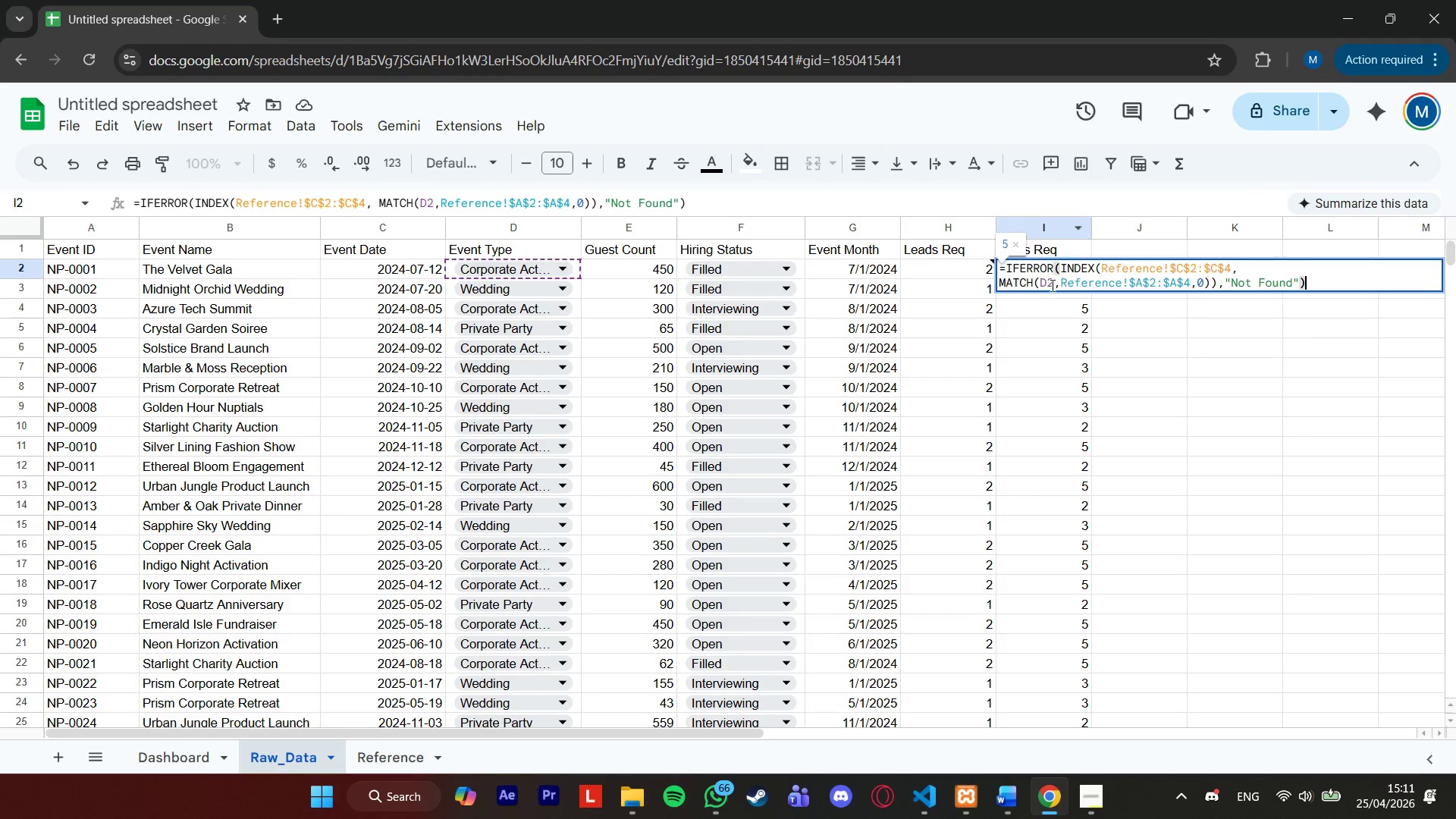 
left_click([1053, 325])
 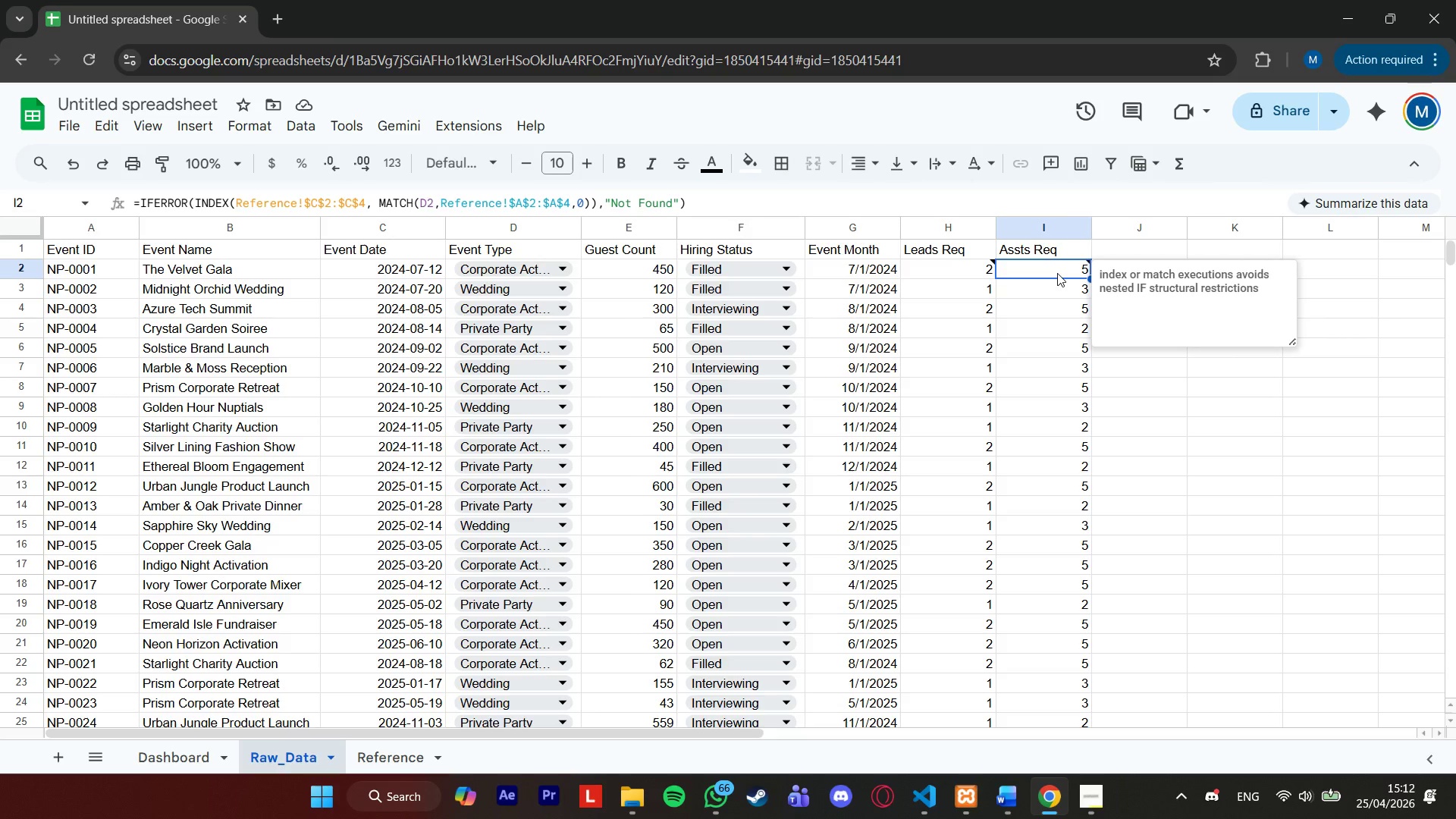 
wait(26.88)
 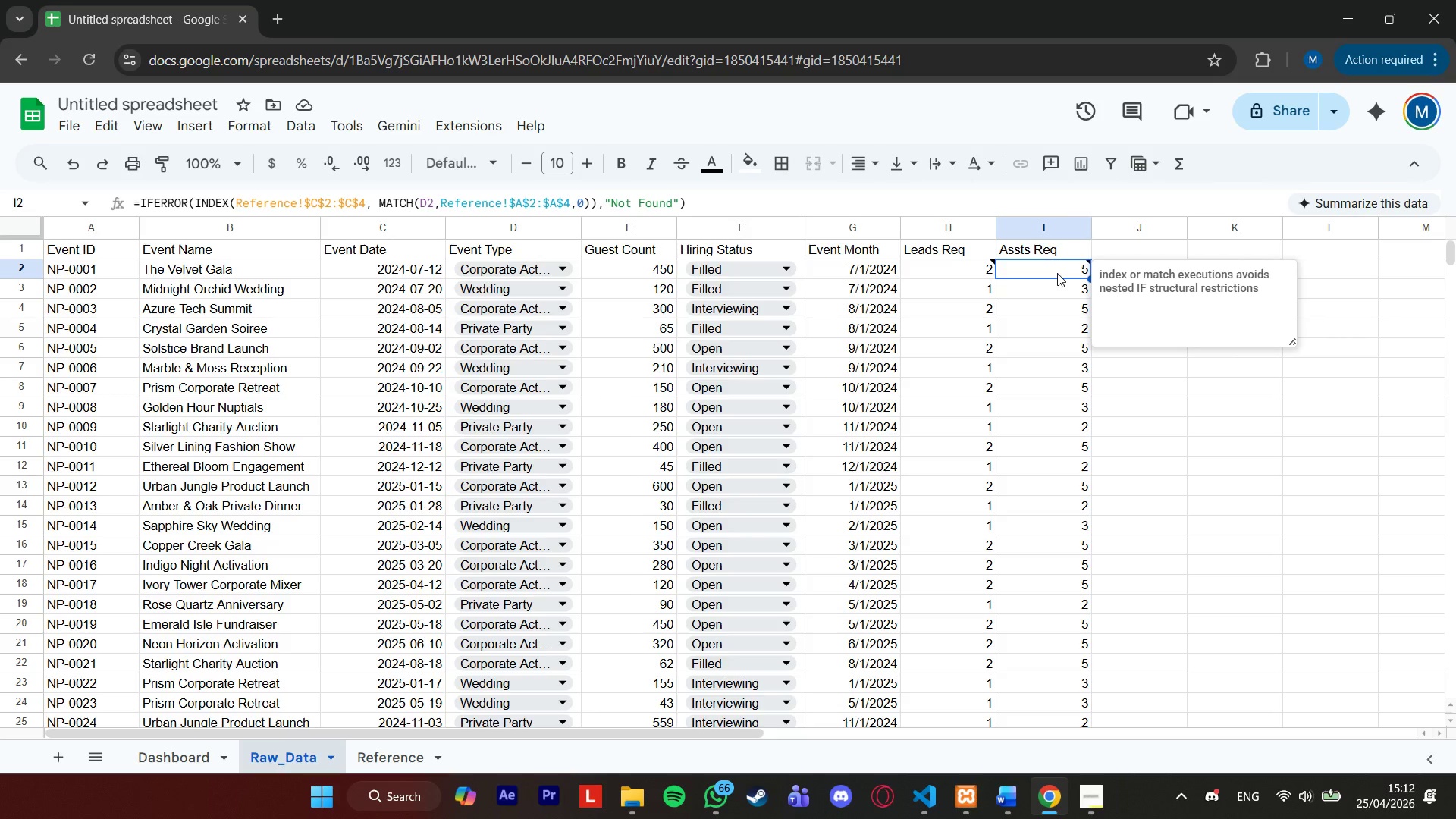 
mouse_move([1080, 295])
 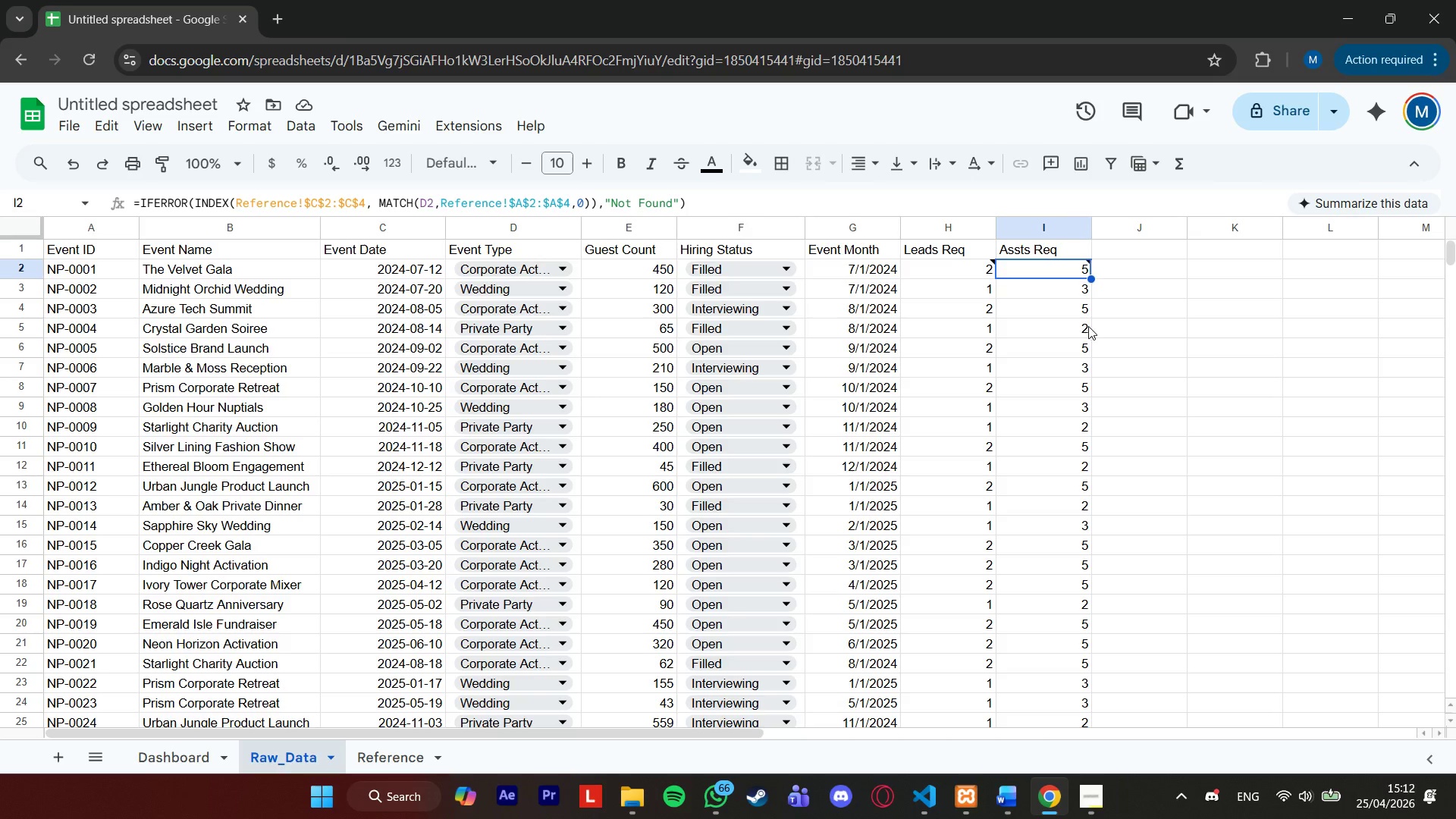 
wait(11.5)
 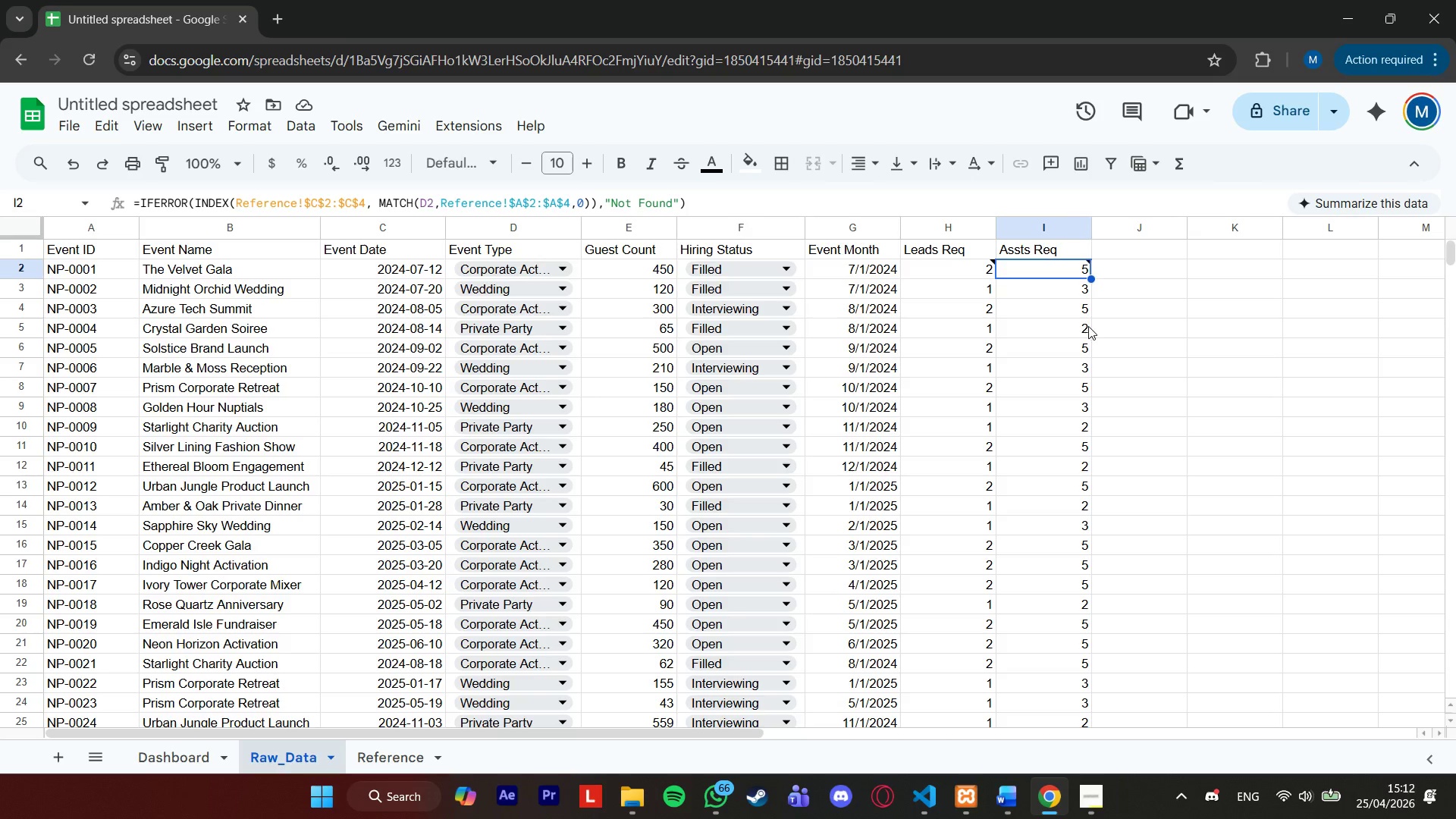 
left_click([180, 746])
 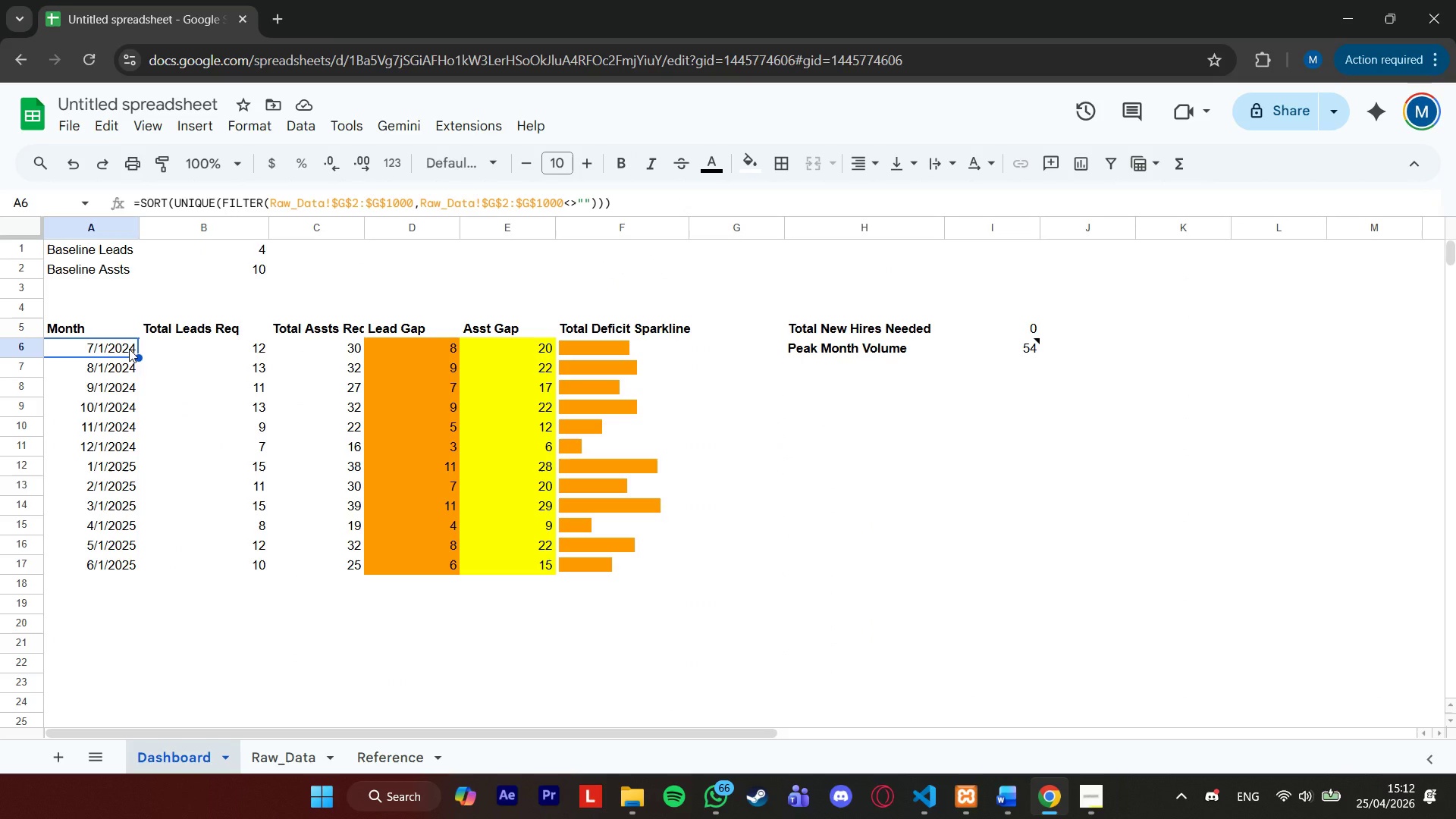 
right_click([124, 346])
 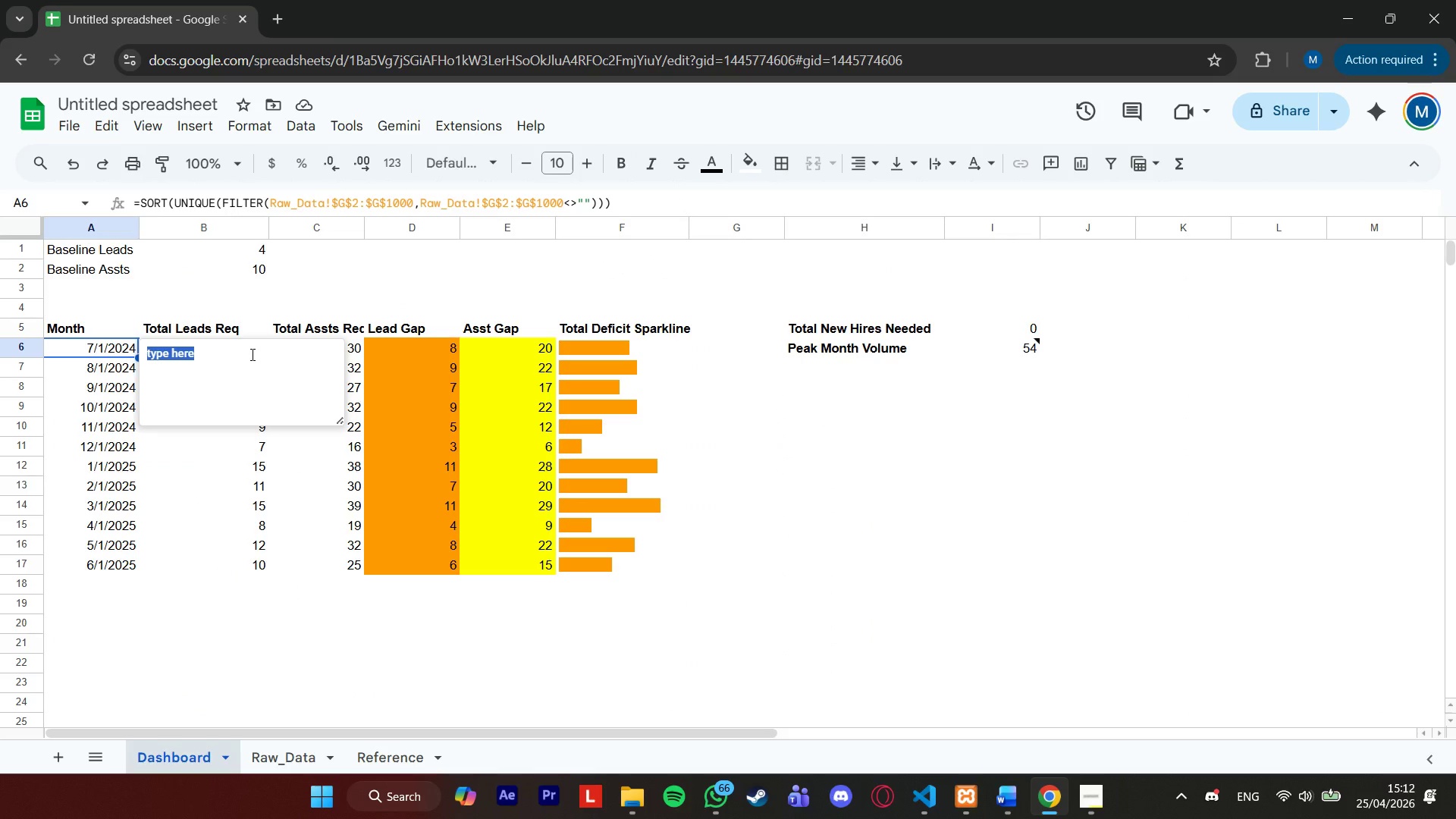 
wait(7.03)
 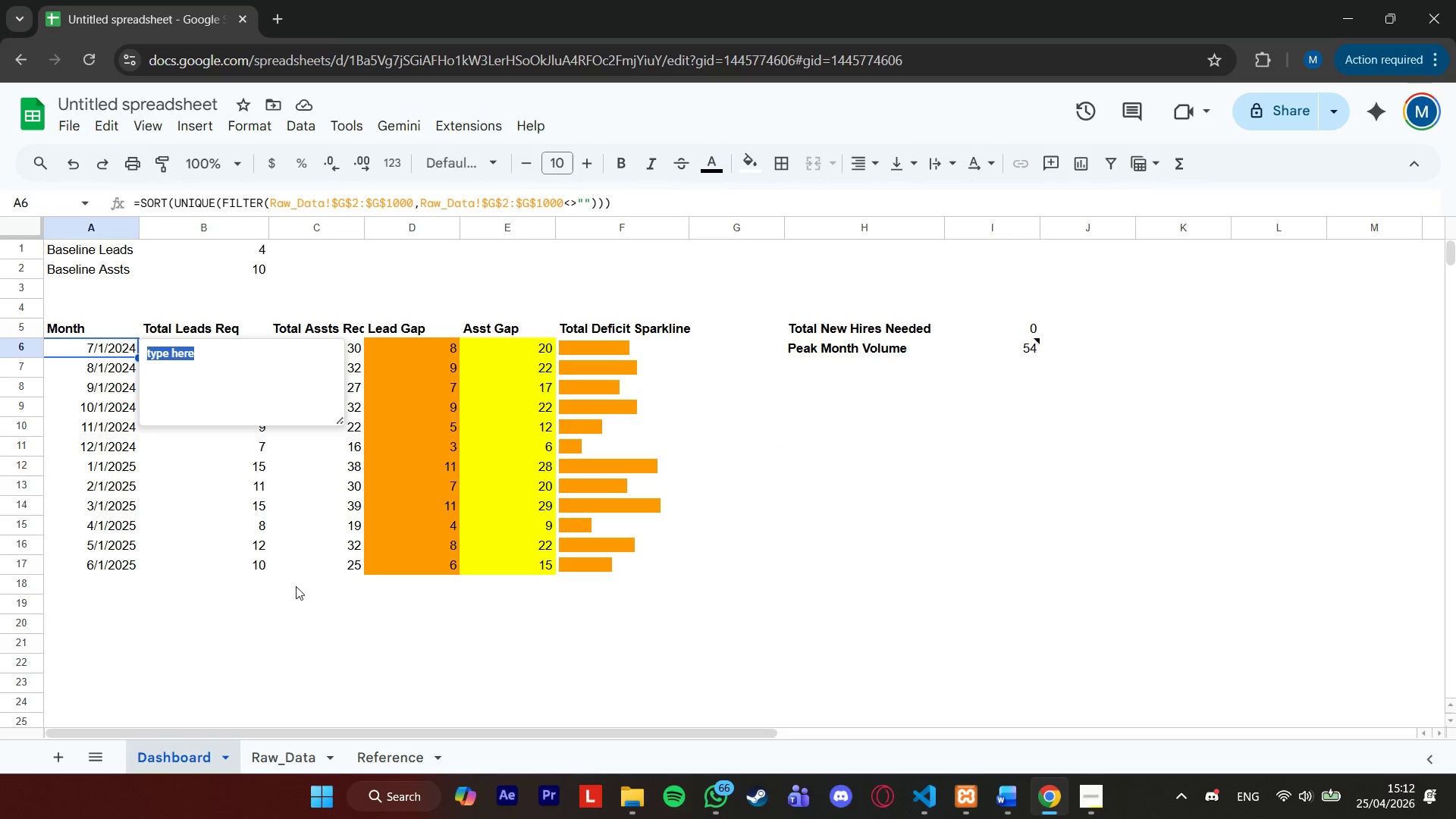 
type(array dependency)
 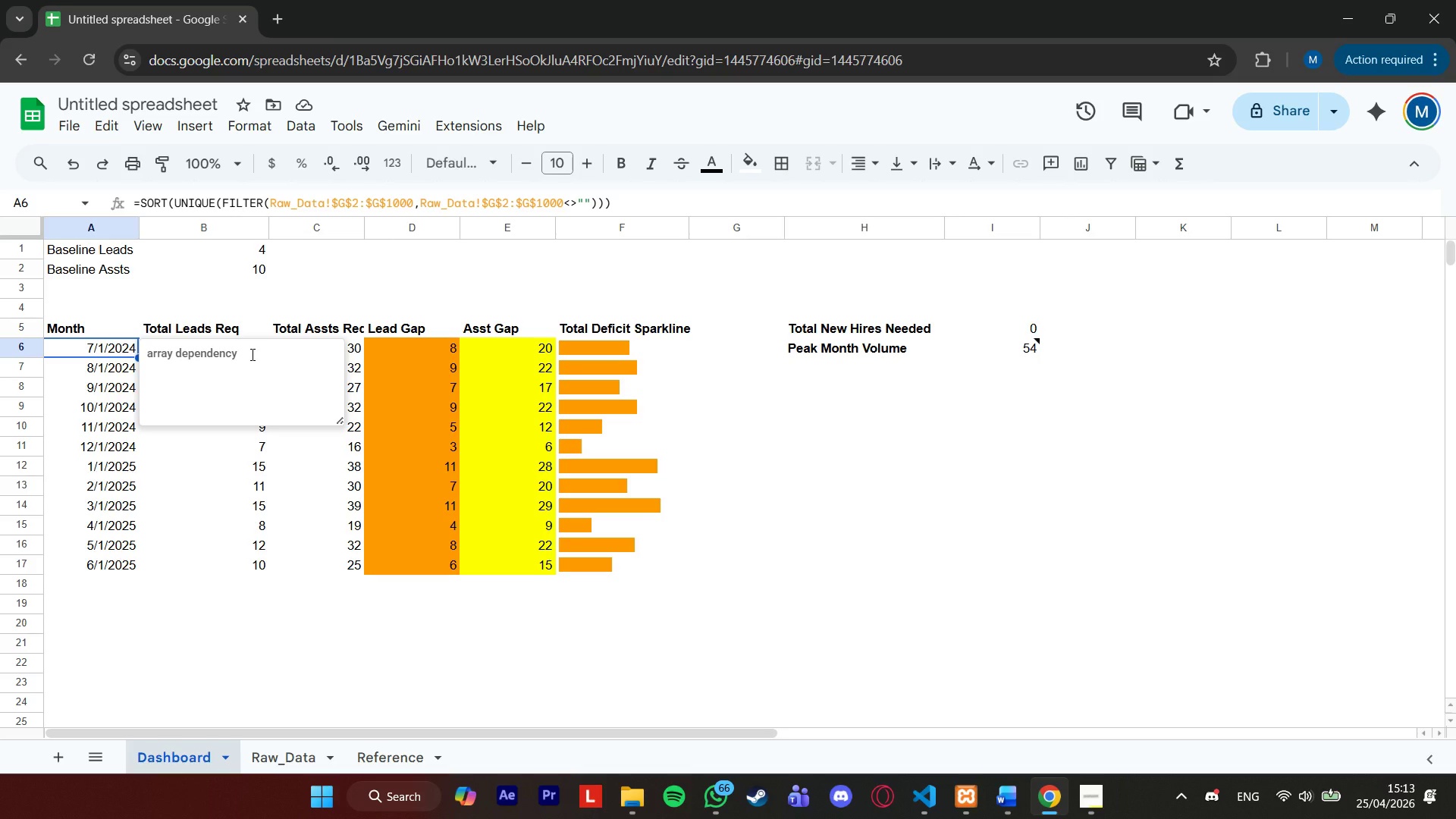 
type( by usingsing FILTER isol)
key(Backspace)
type(, FILTER isolates null dates from oversized range references prior to chronological sorting to r)
key(Backspace)
type(prevent calculation failures)
 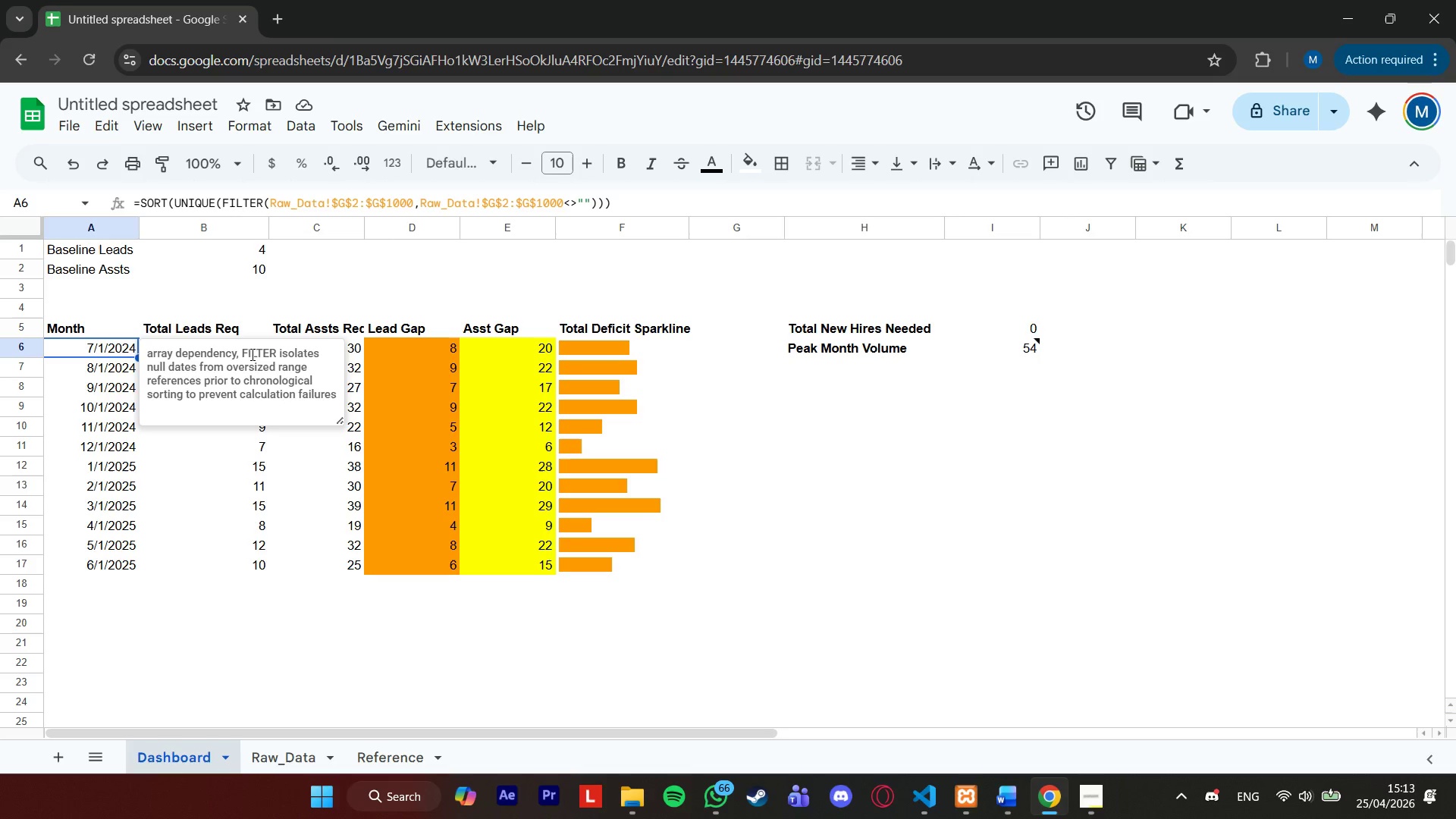 
wait(5.75)
 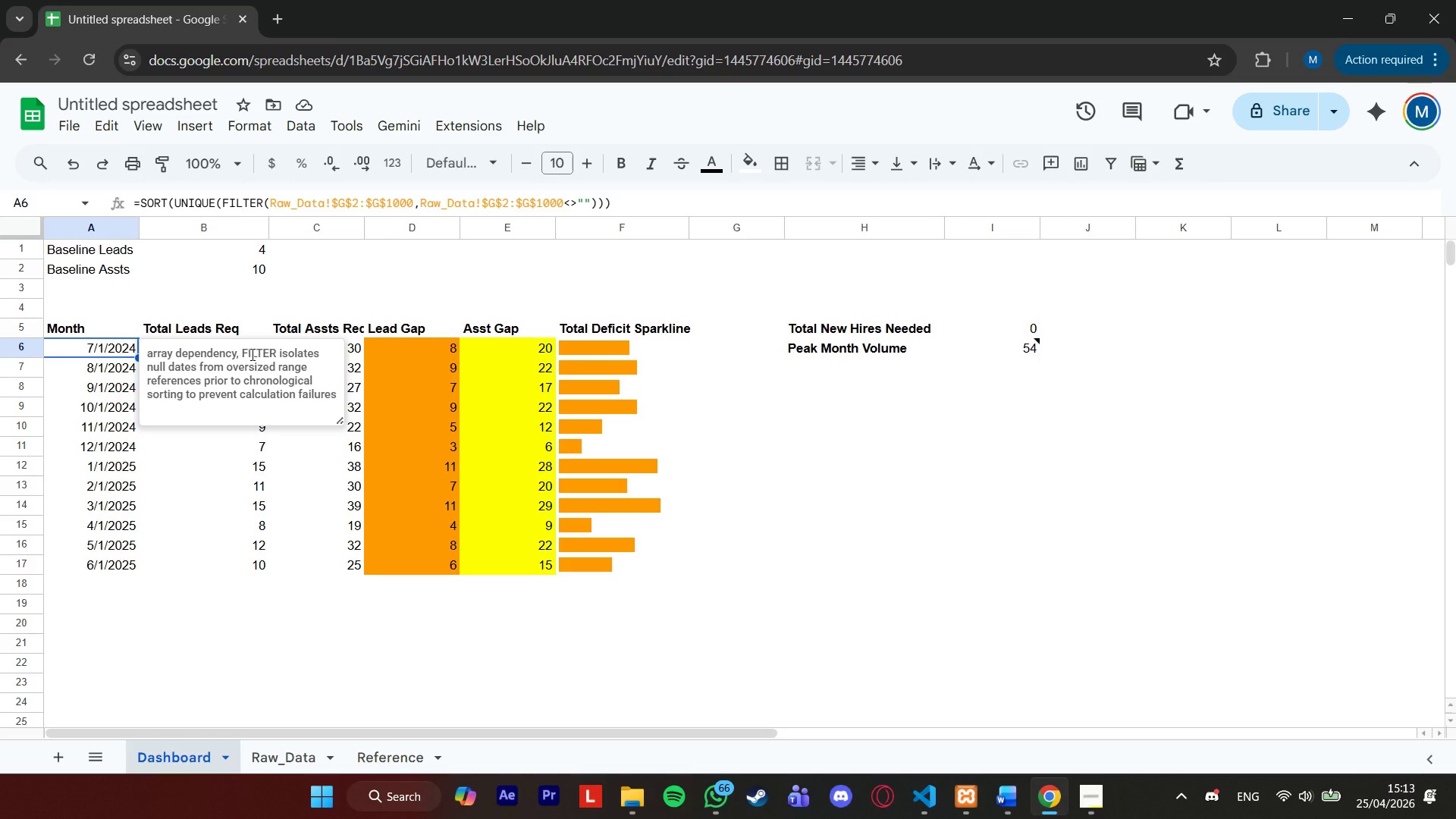 
left_click([644, 340])
 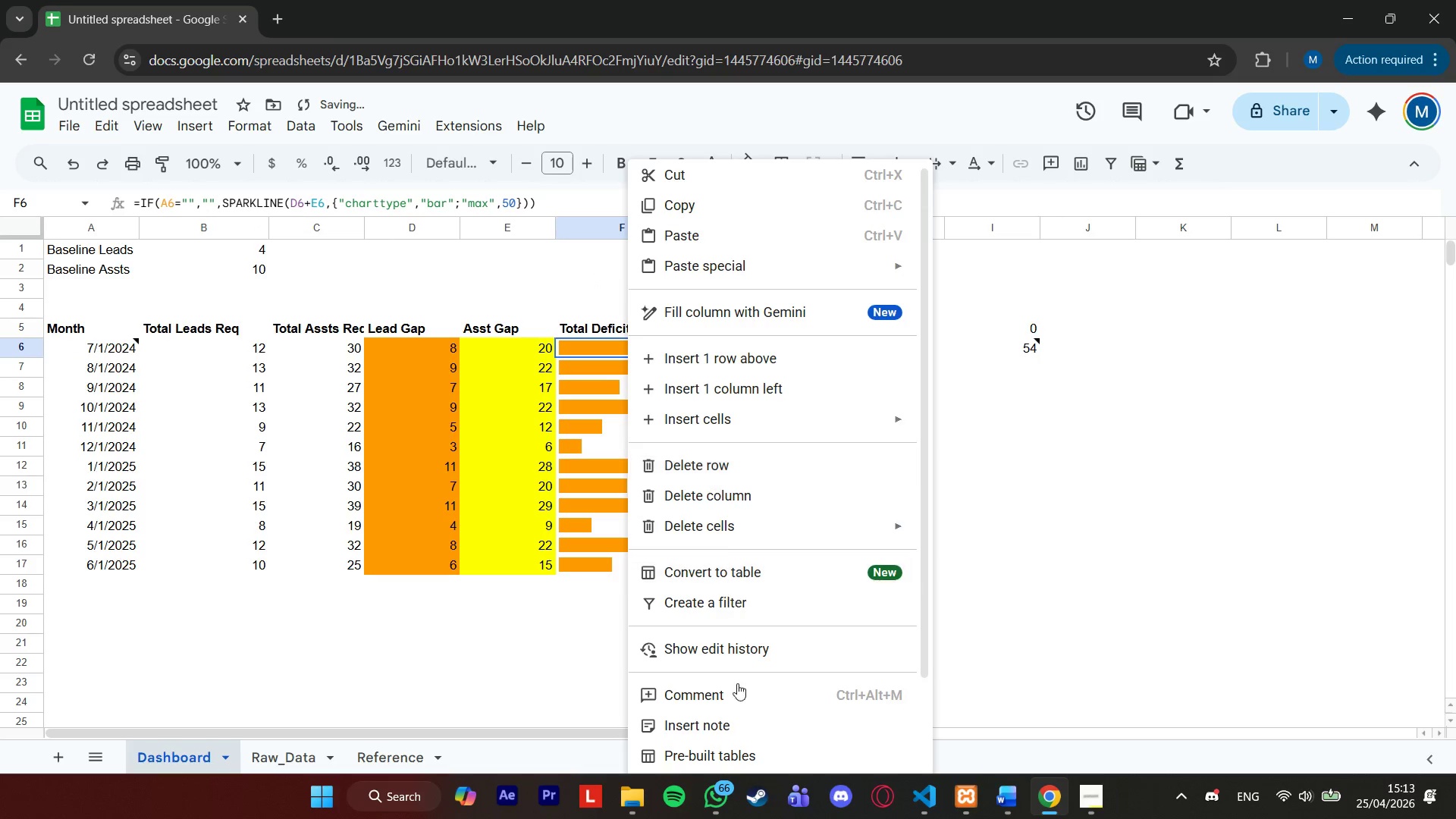 
left_click([737, 712])
 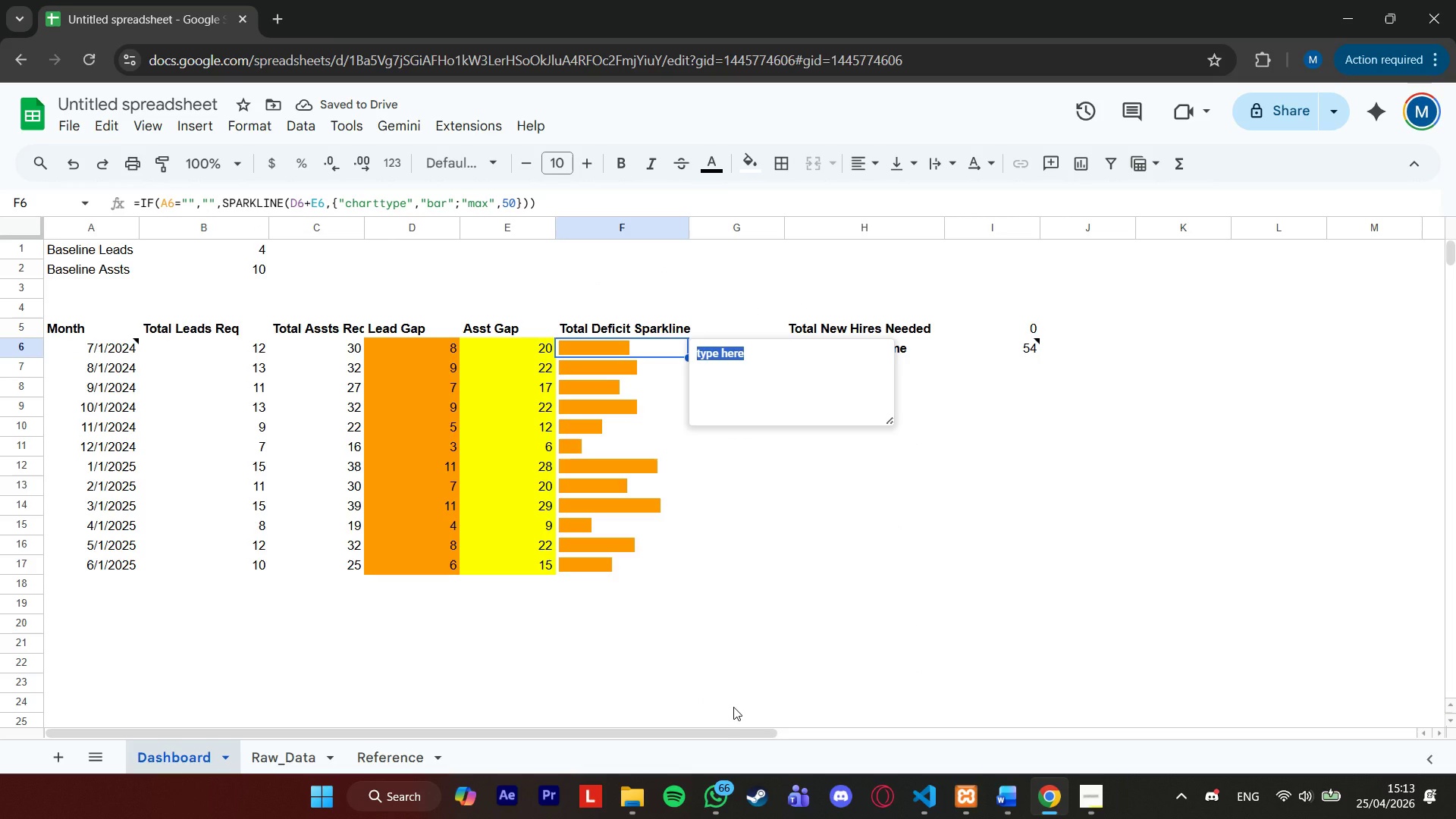 
type(aggret)
key(Backspace)
type(gare)
key(Backspace)
key(Backspace)
key(Backspace)
type(ates strictly postiiv)
key(Backspace)
key(Backspace)
key(Backspace)
key(Backspace)
type(itive variances (more than 0) to prevent surplus values from masking he)
key(Backspace)
key(Backspace)
type(h)
key(Backspace)
type(d)
key(Backspace)
type(hd)
key(Backspace)
key(Backspace)
type(e)
key(Backspace)
type(headcount deficits)
 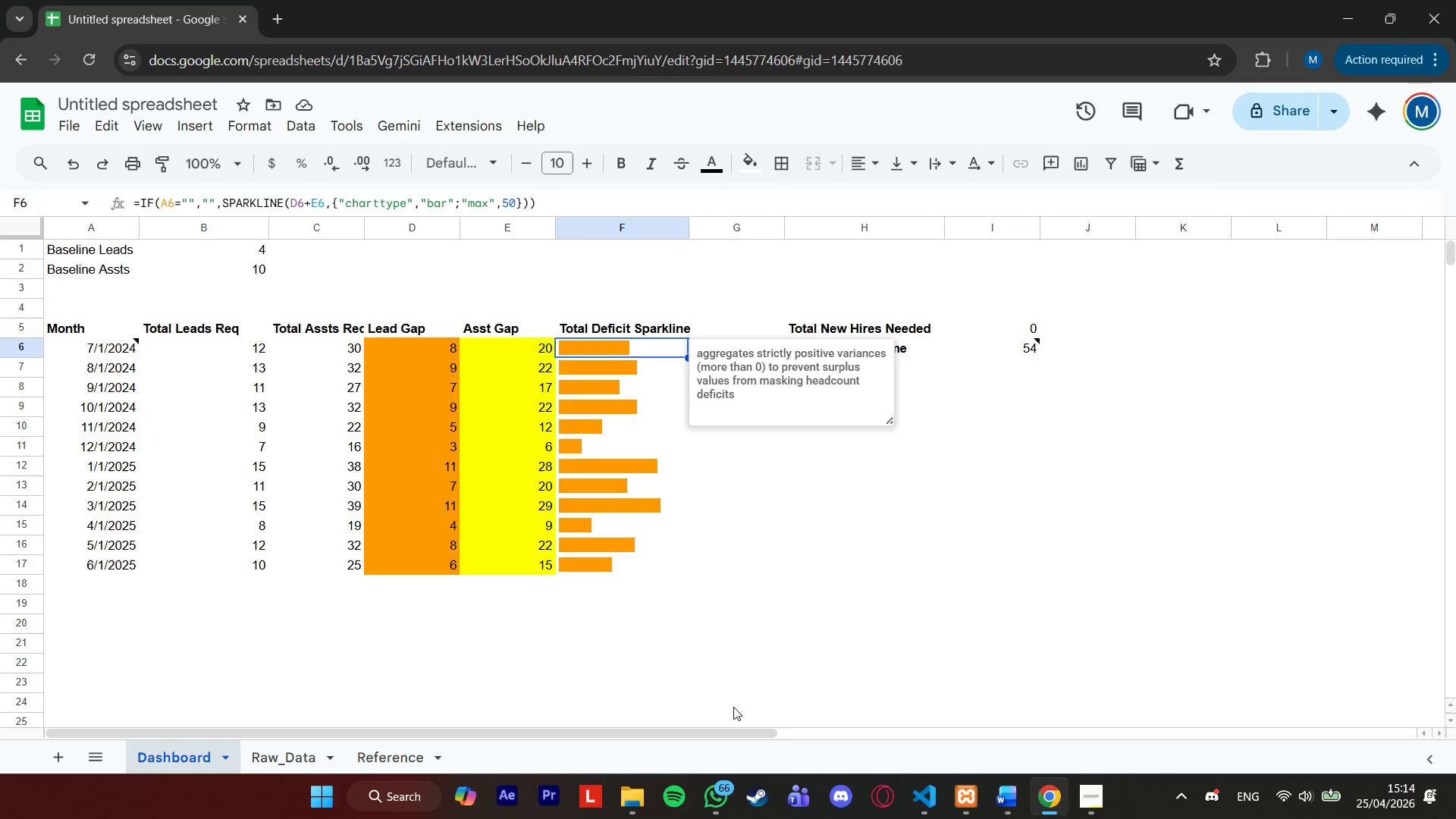 